 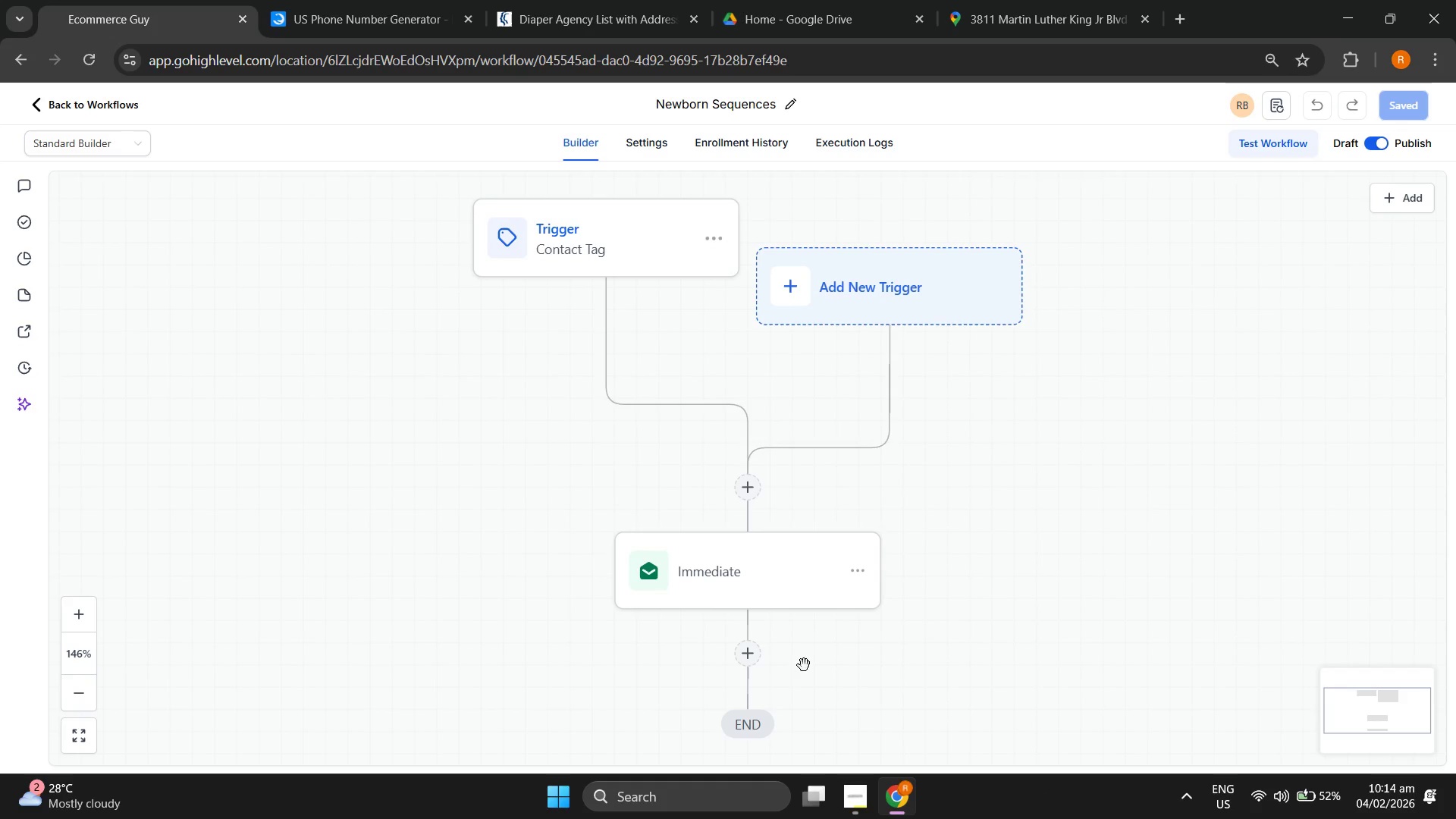 
double_click([81, 689])
 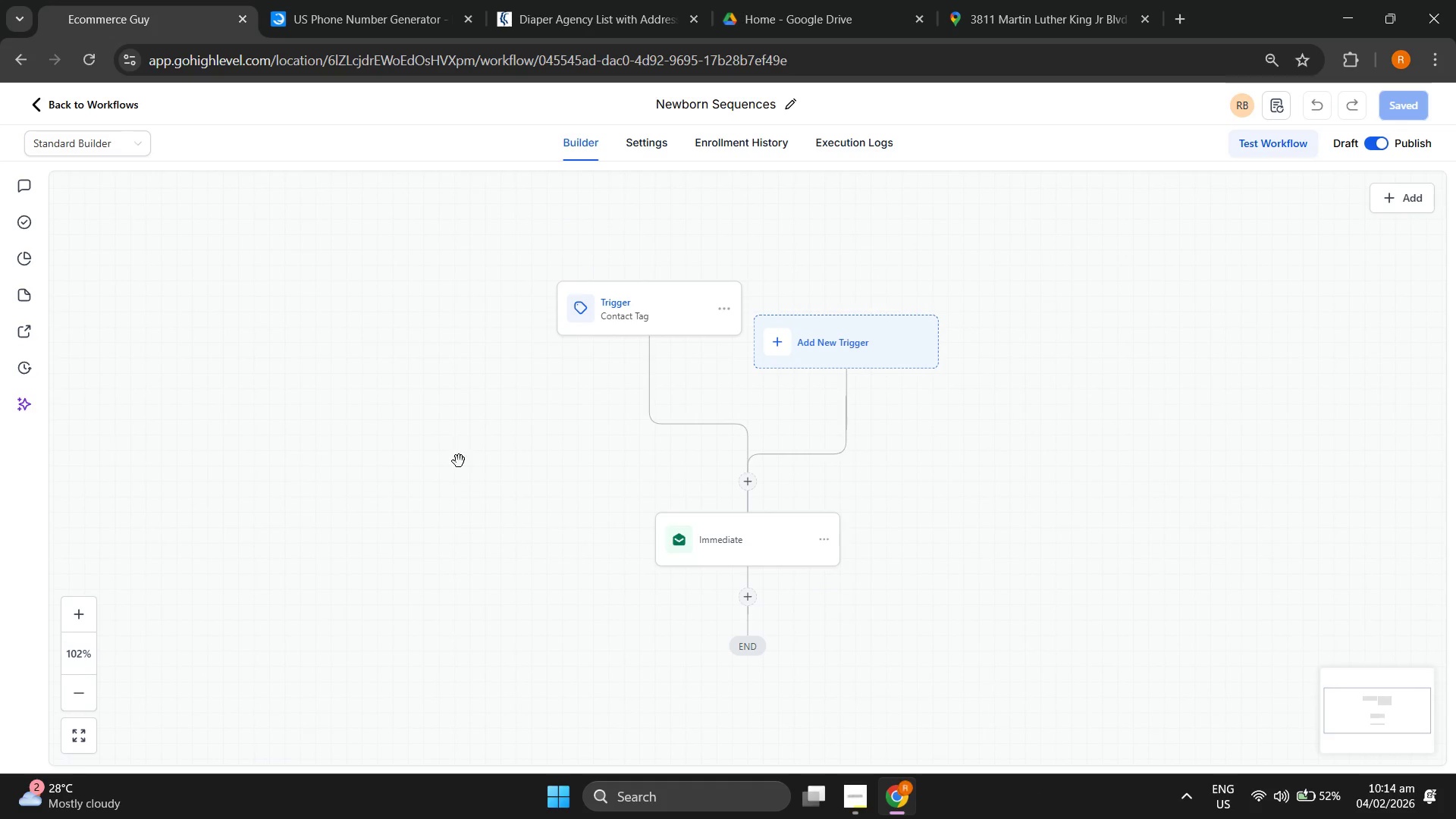 
left_click_drag(start_coordinate=[472, 462], to_coordinate=[421, 369])
 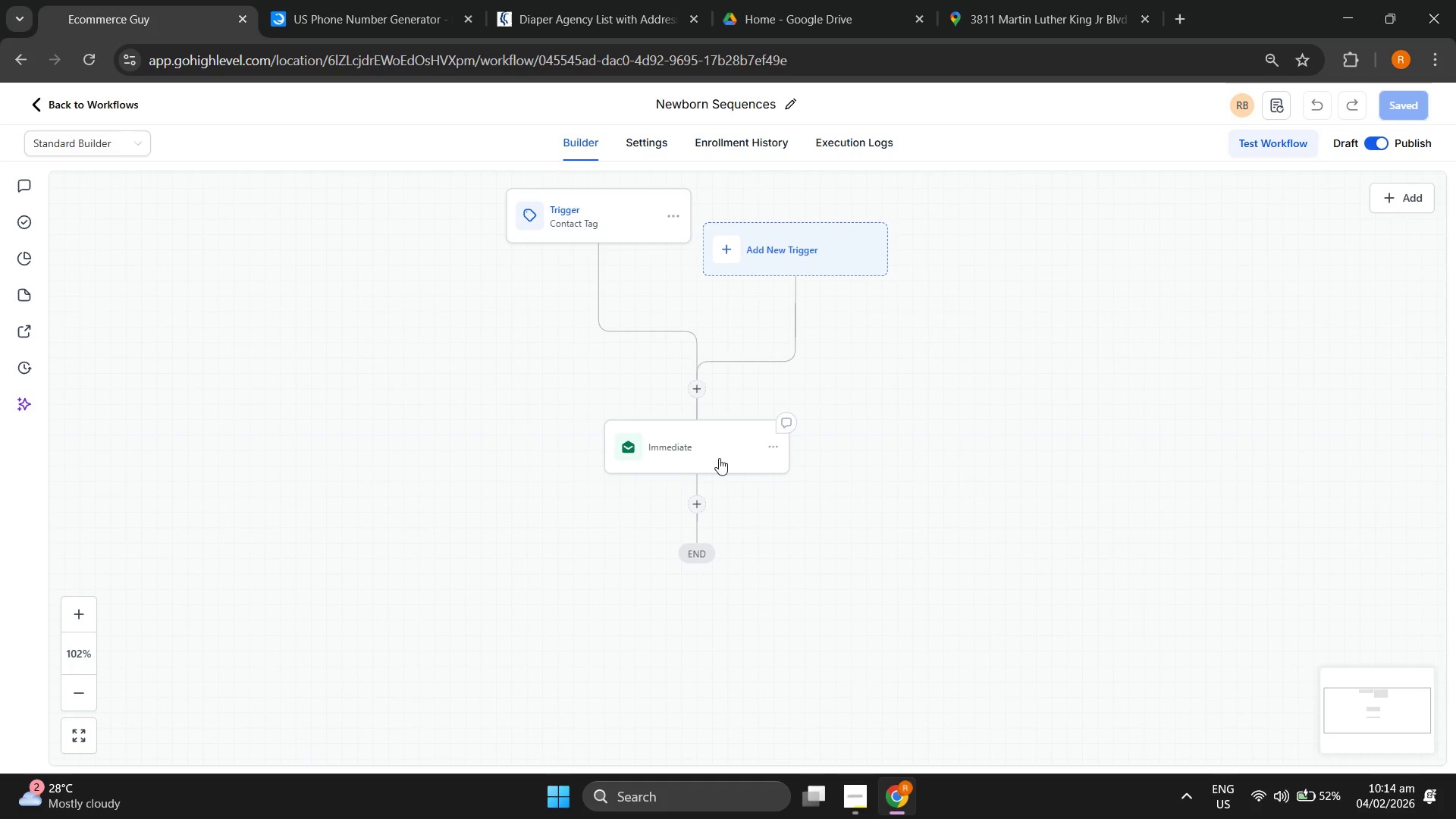 
left_click([730, 456])
 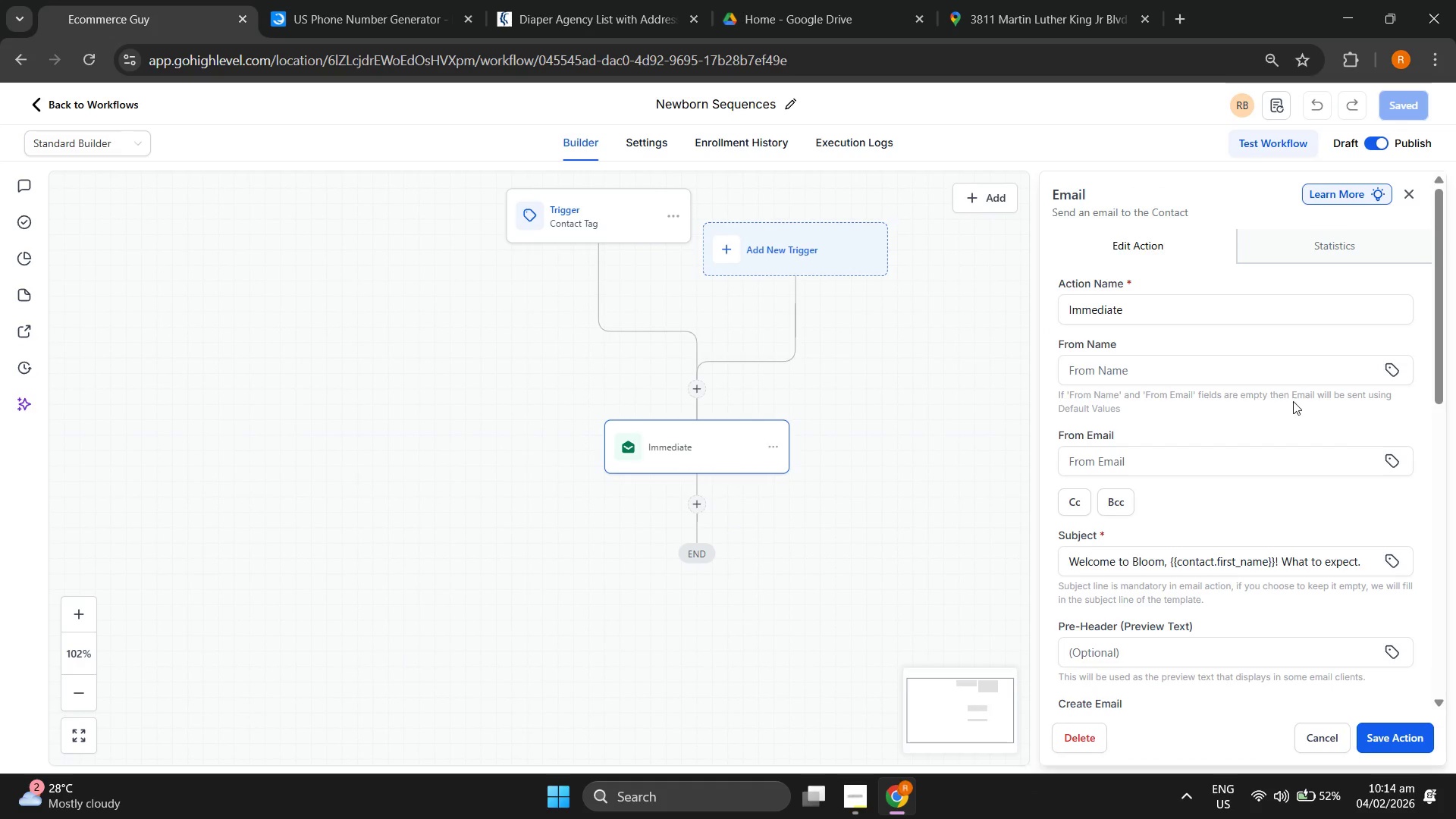 
scroll: coordinate [1285, 388], scroll_direction: down, amount: 4.0
 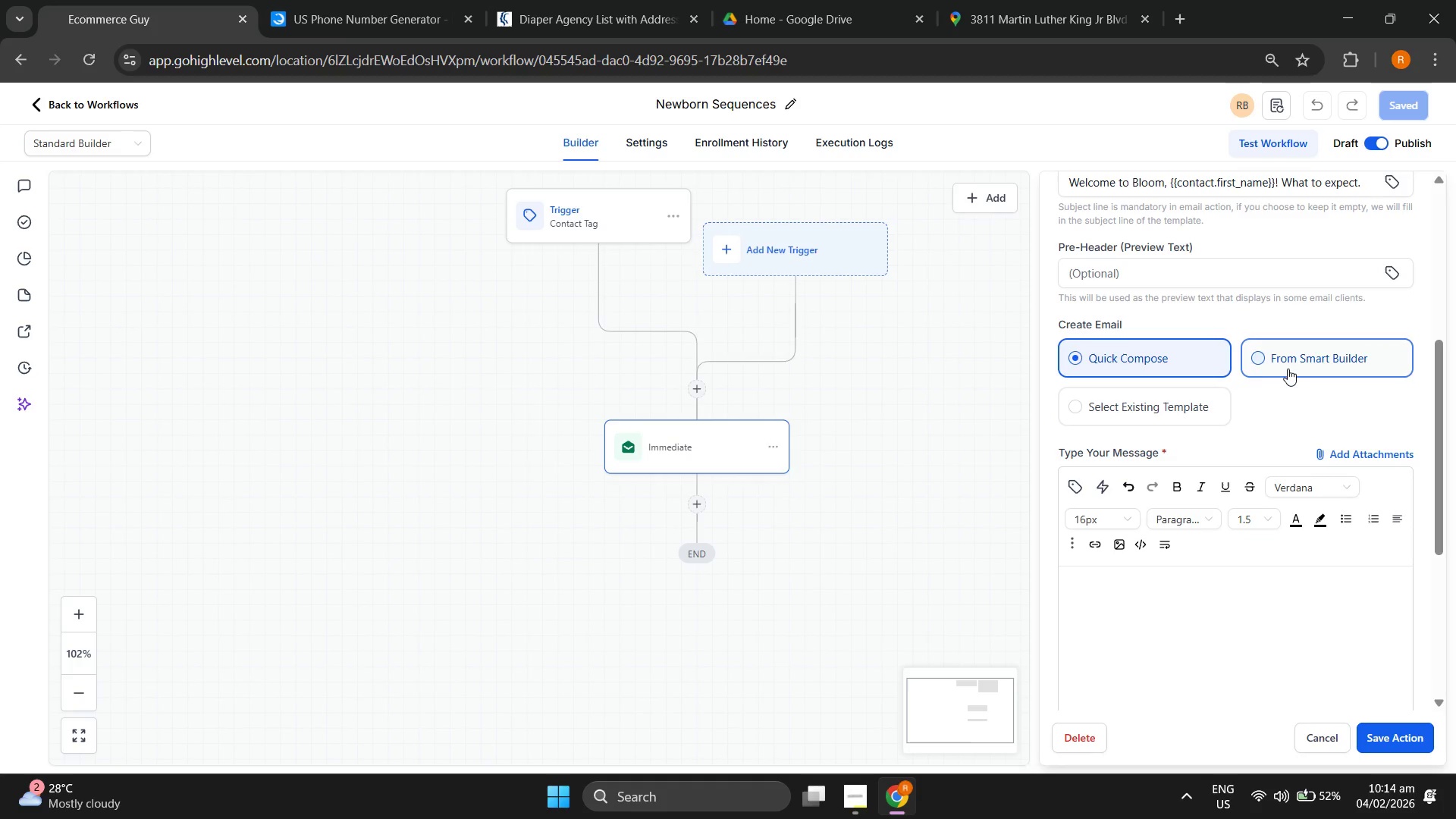 
left_click([1159, 406])
 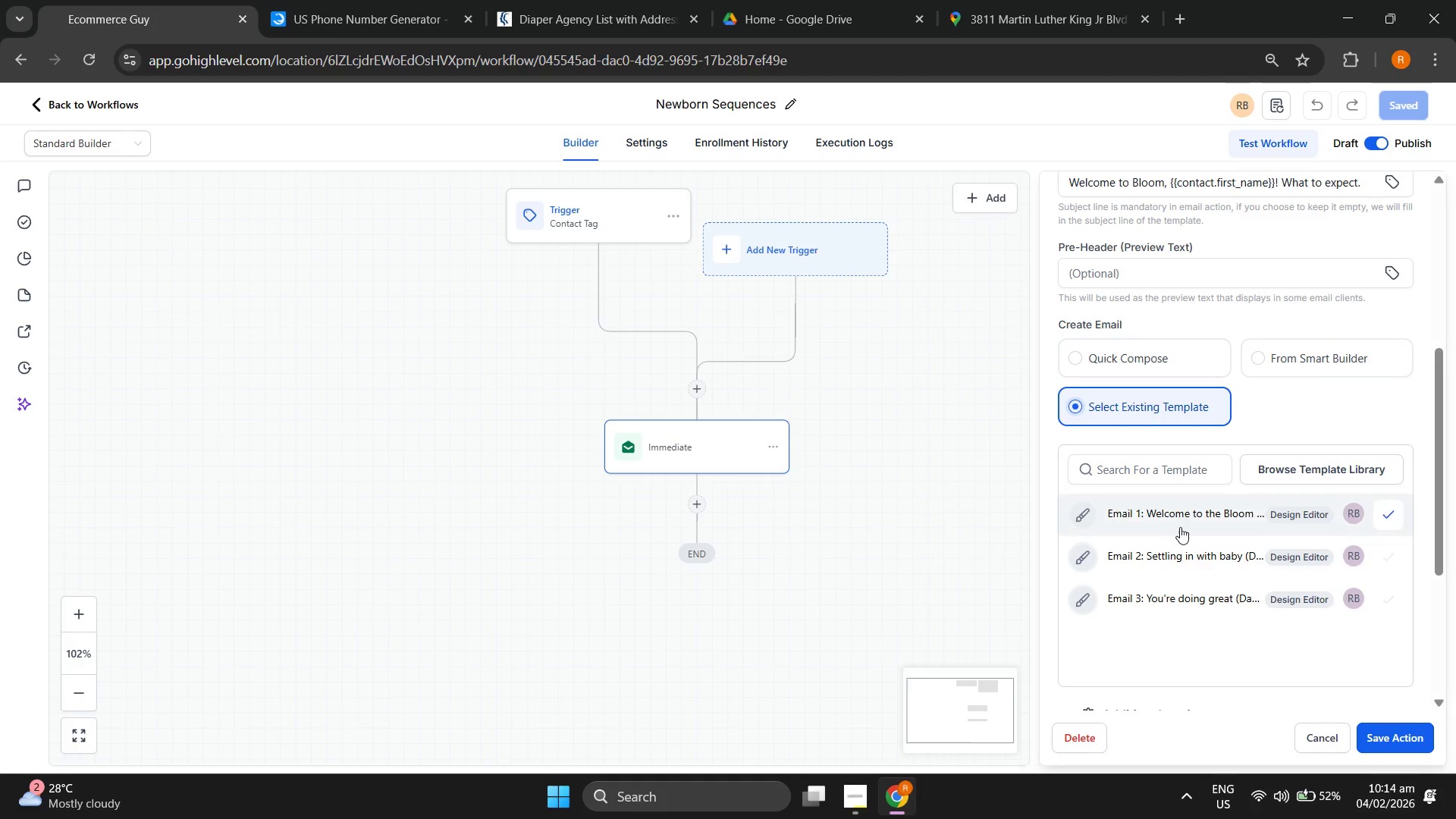 
left_click([1179, 522])
 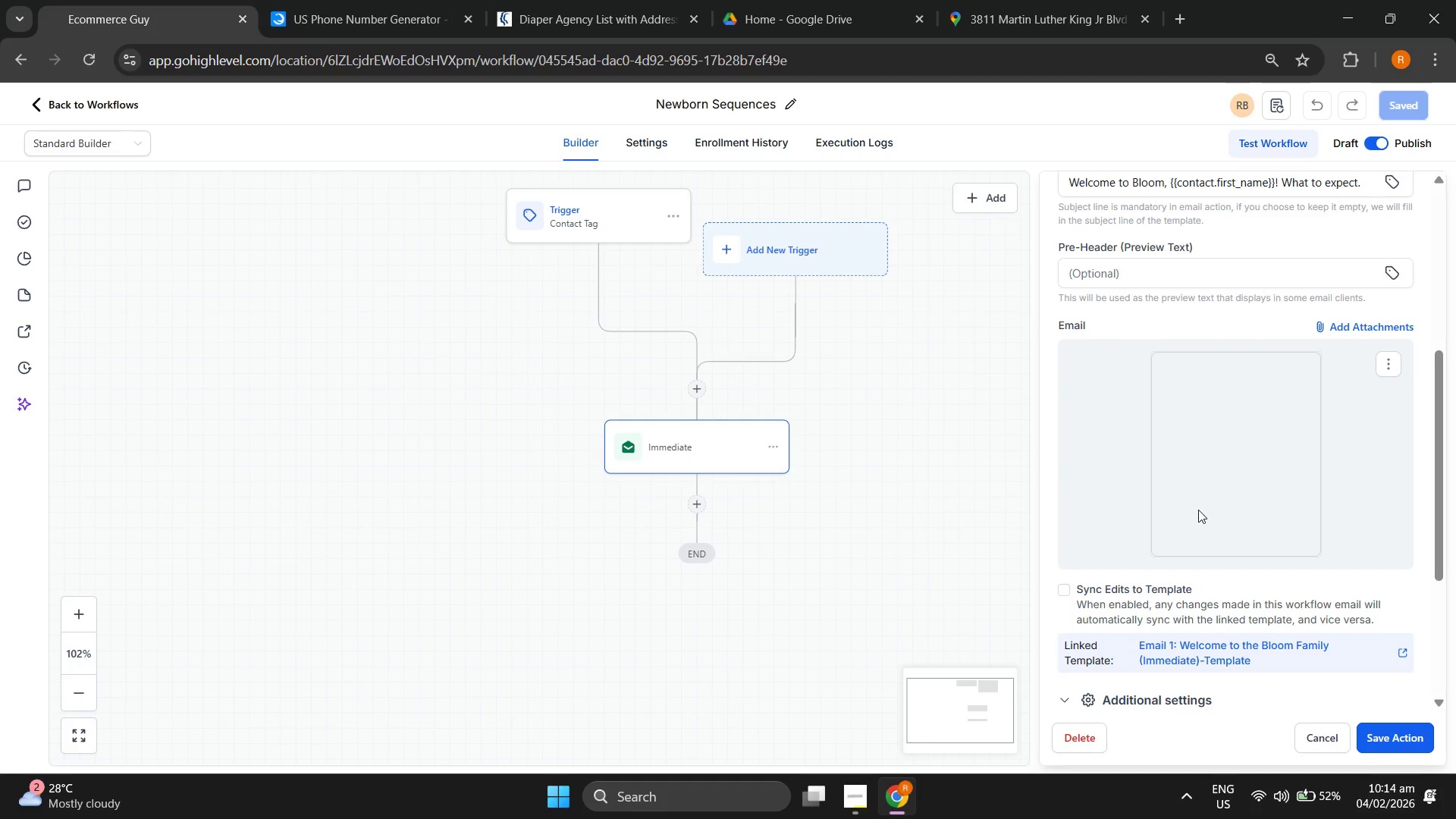 
scroll: coordinate [1192, 491], scroll_direction: down, amount: 4.0
 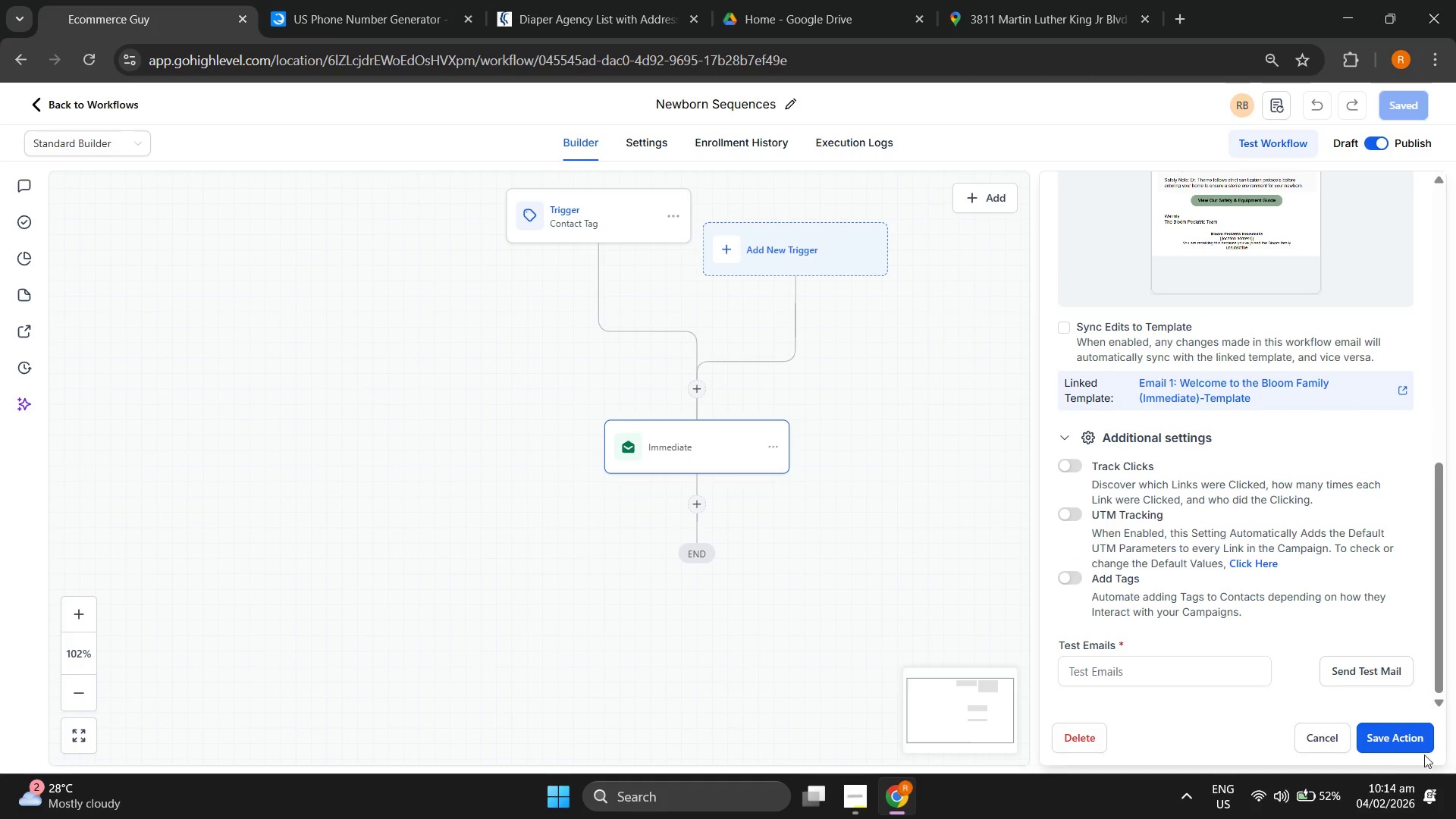 
left_click([1387, 739])
 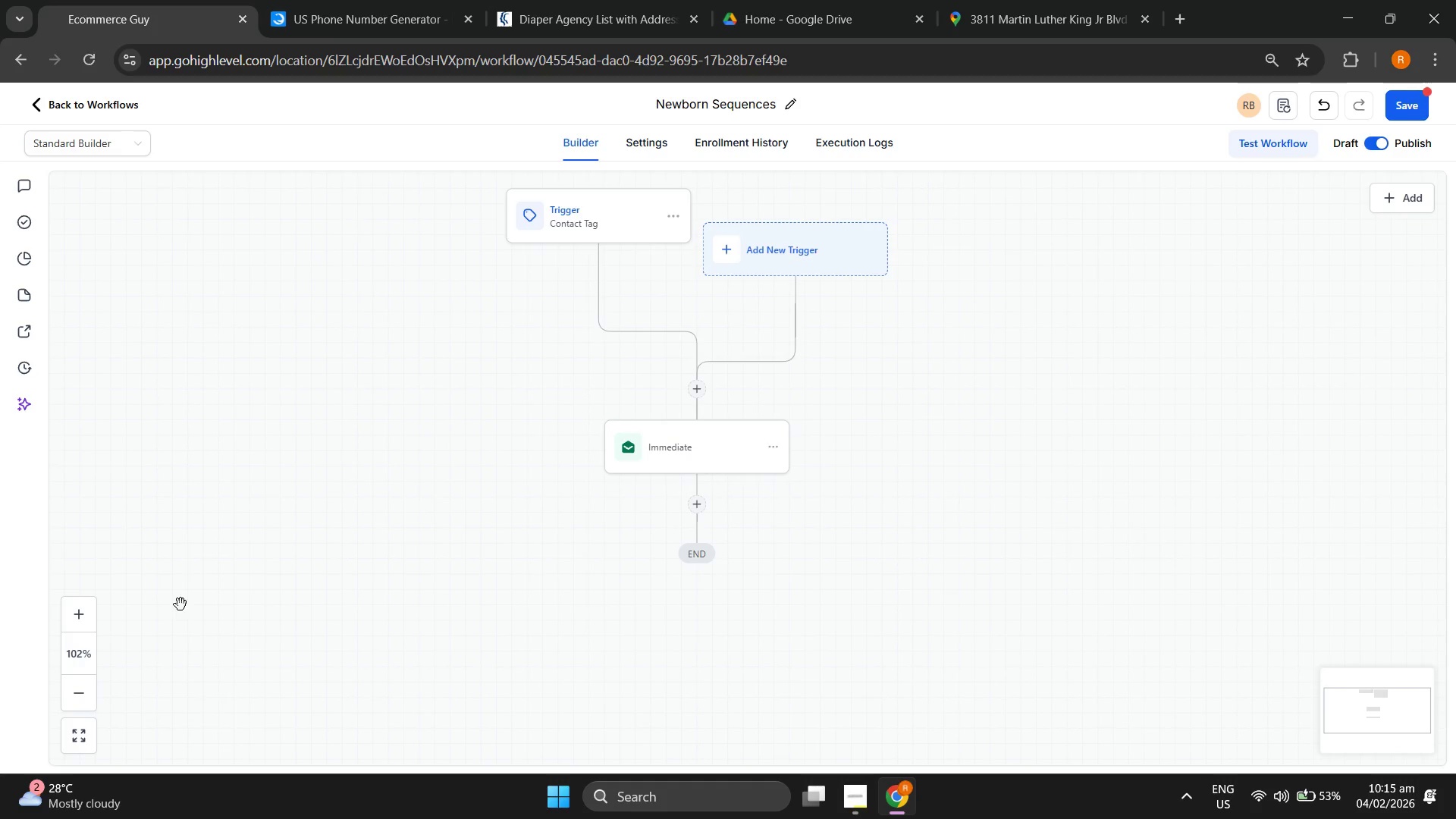 
left_click([83, 689])
 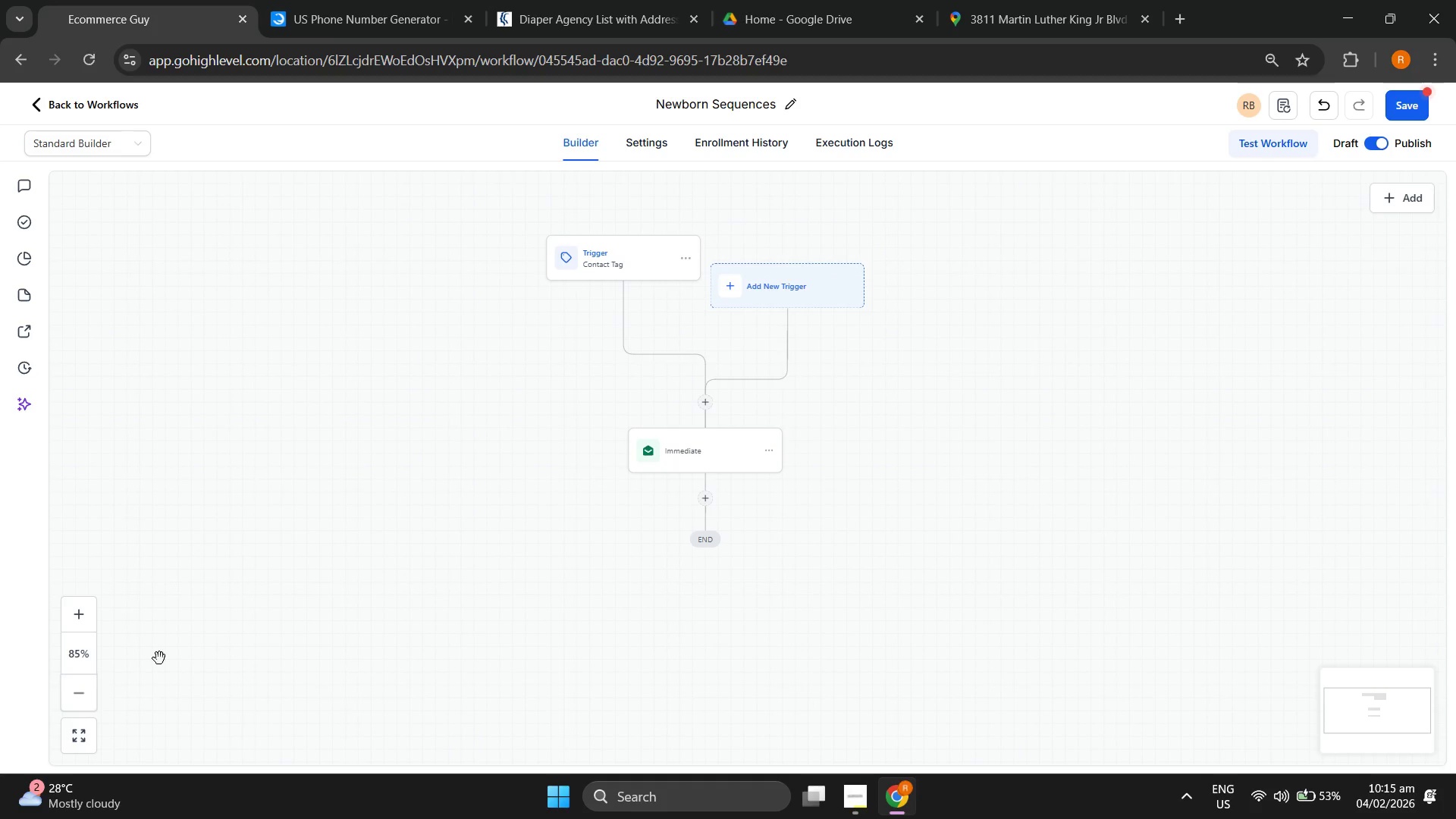 
left_click_drag(start_coordinate=[481, 498], to_coordinate=[480, 456])
 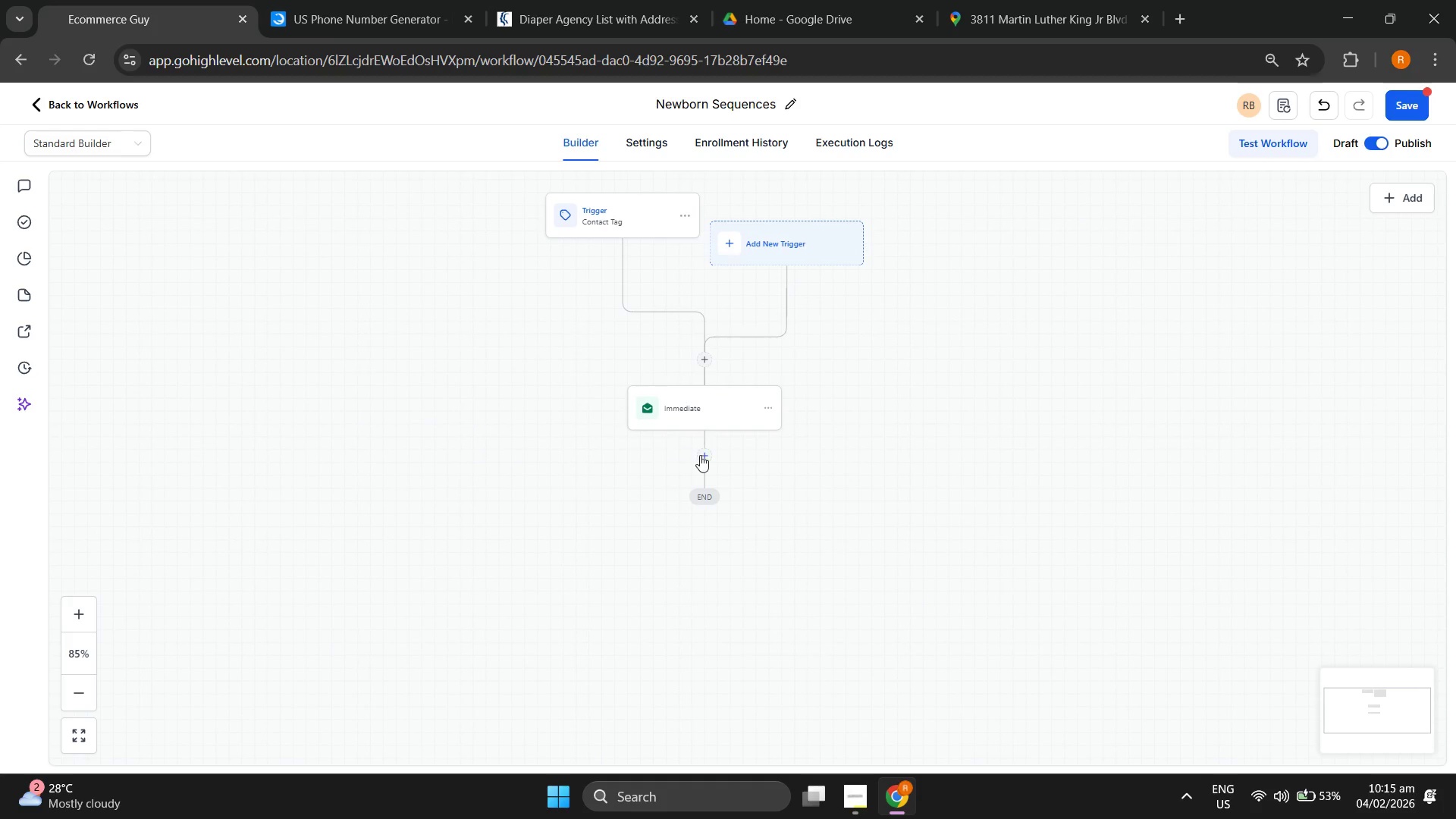 
left_click([701, 454])
 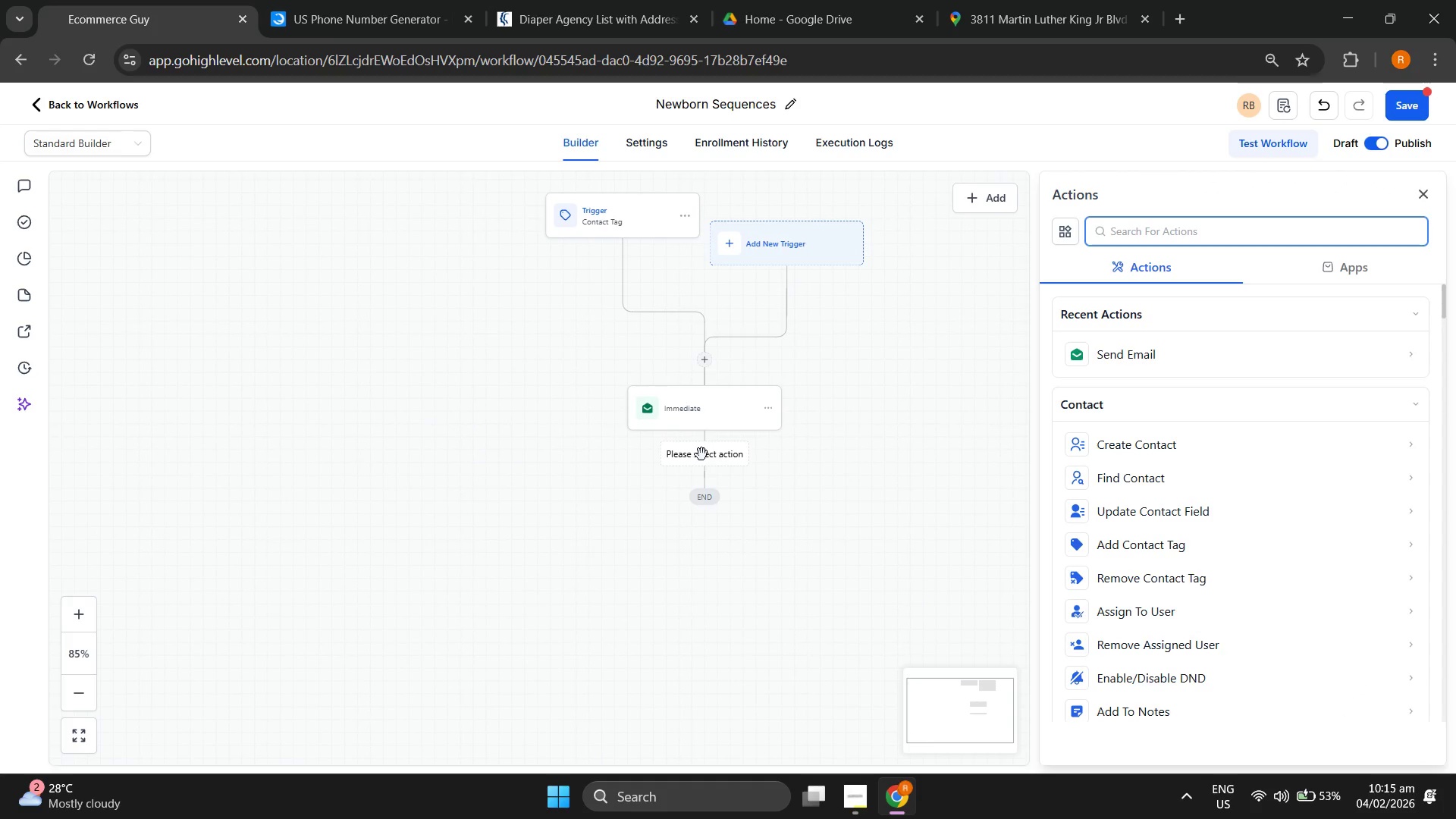 
wait(6.25)
 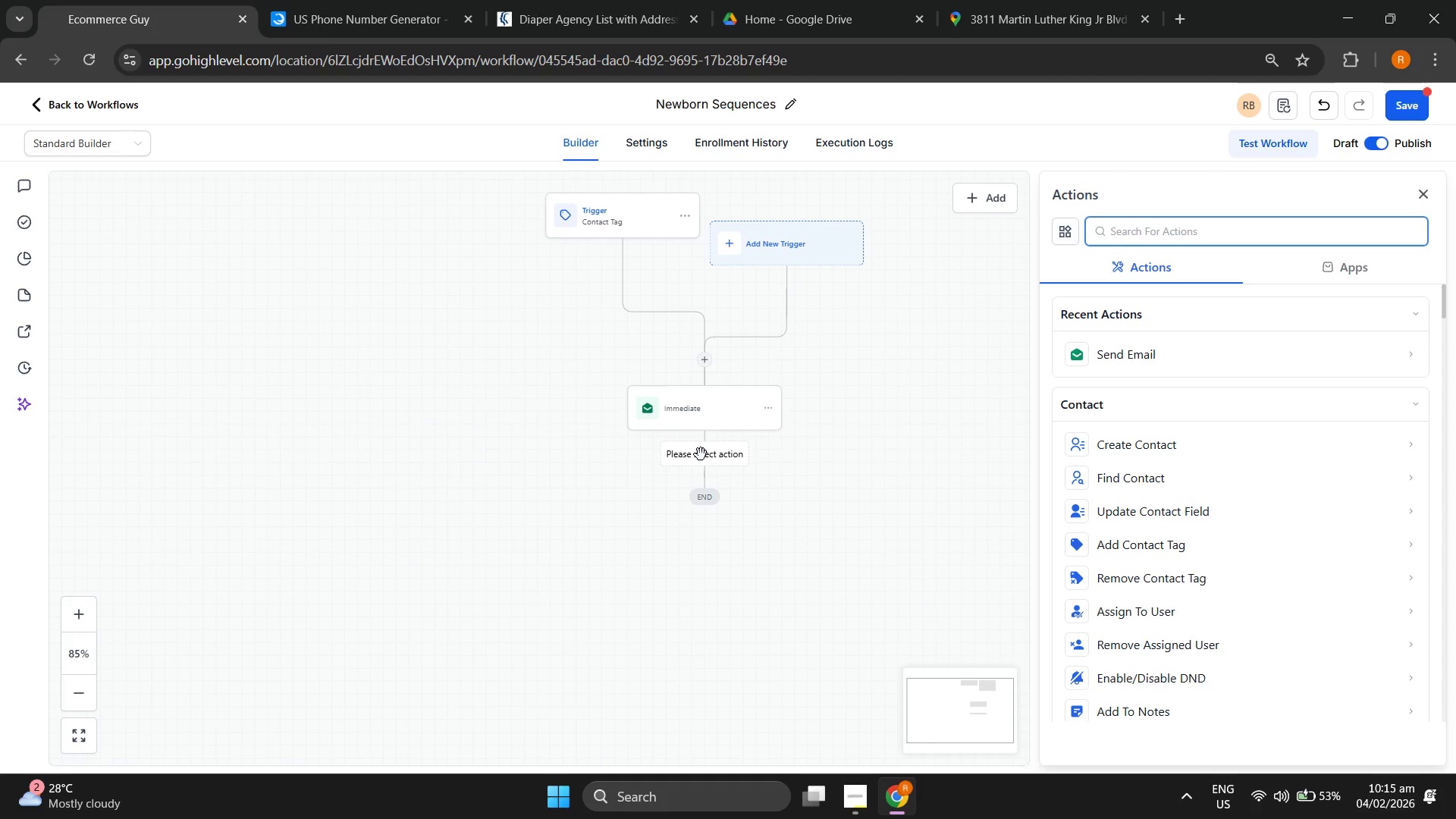 
scroll: coordinate [1223, 563], scroll_direction: down, amount: 5.0
 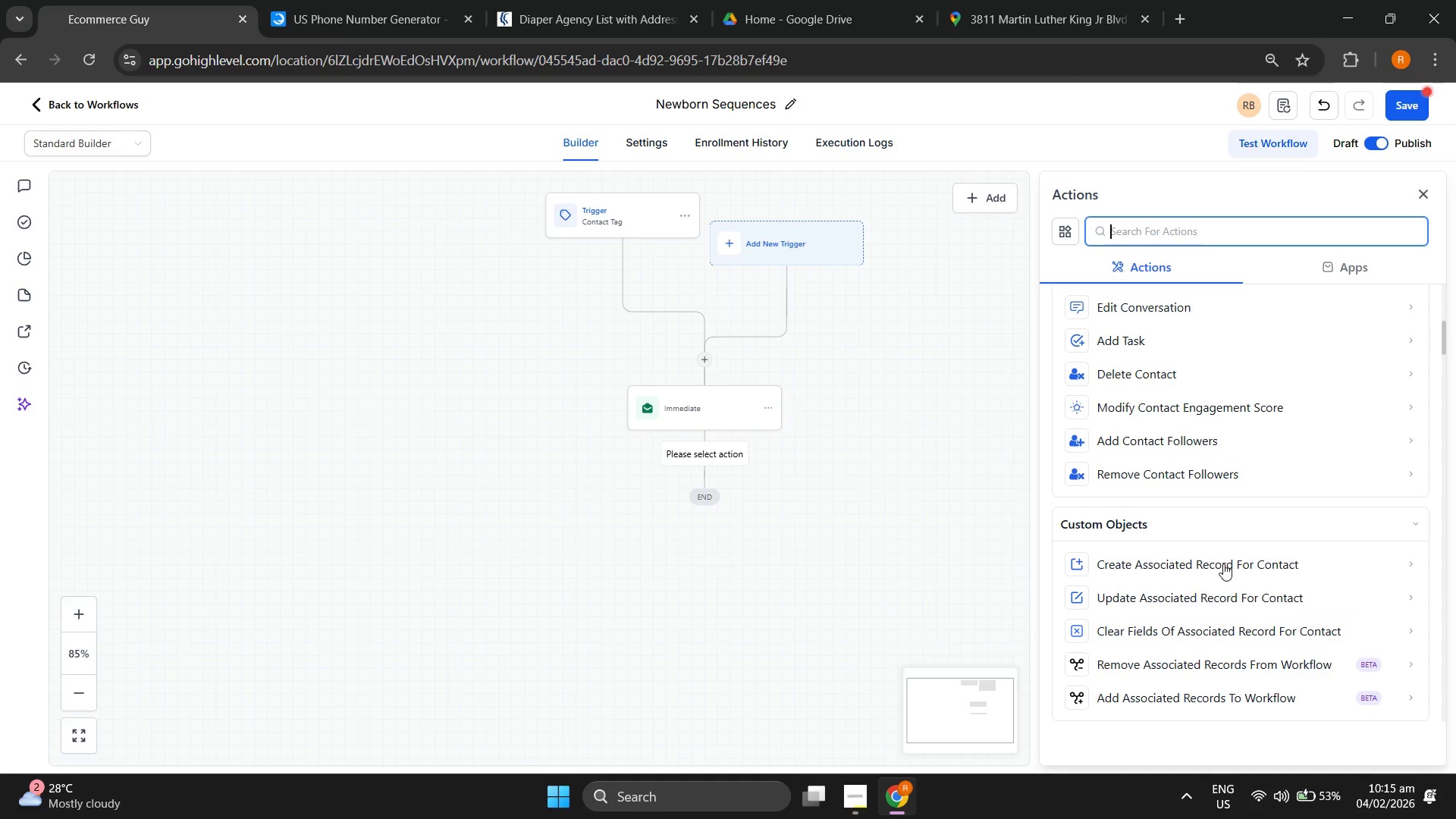 
scroll: coordinate [1223, 563], scroll_direction: up, amount: 7.0
 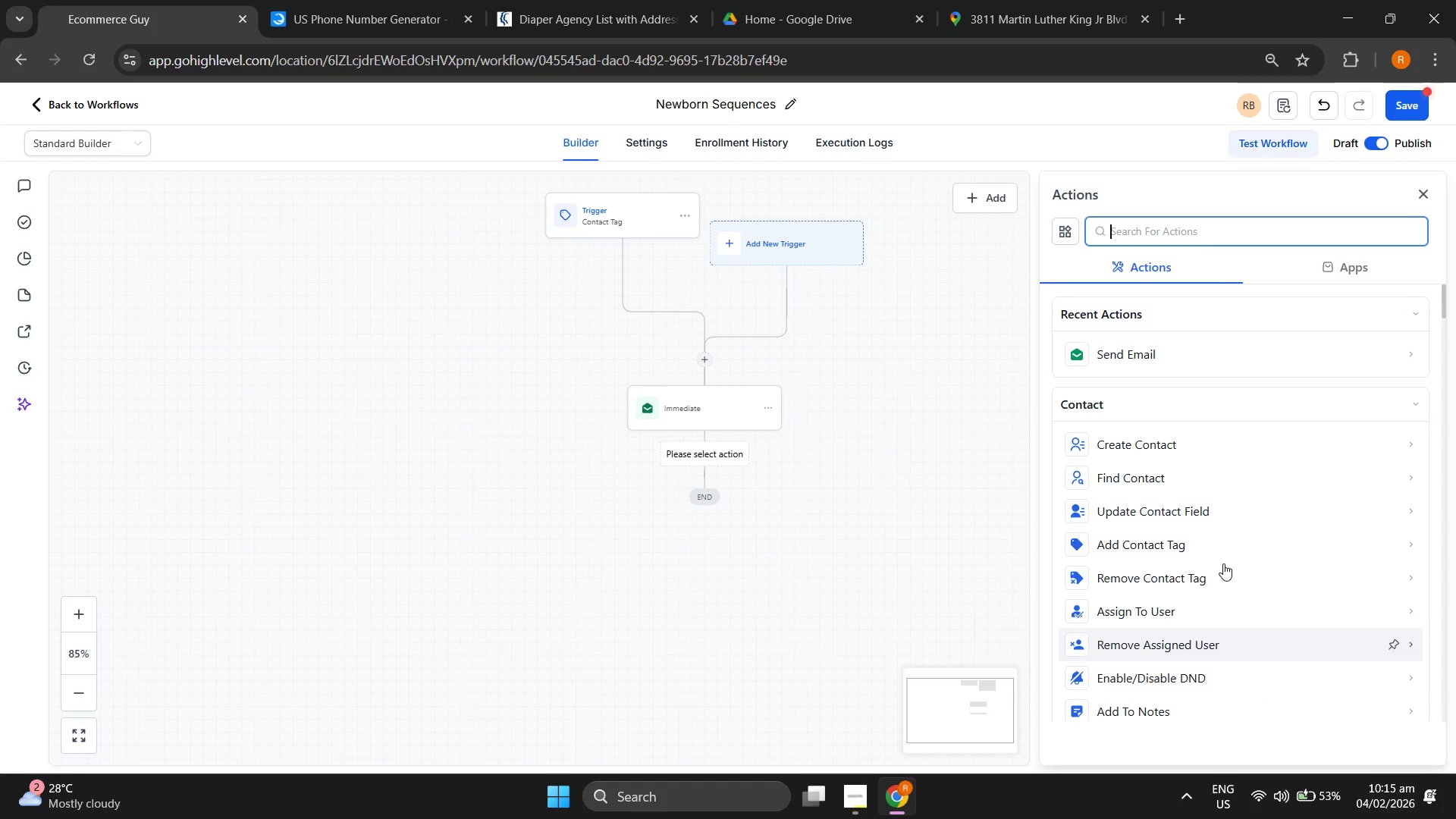 
type(wait)
 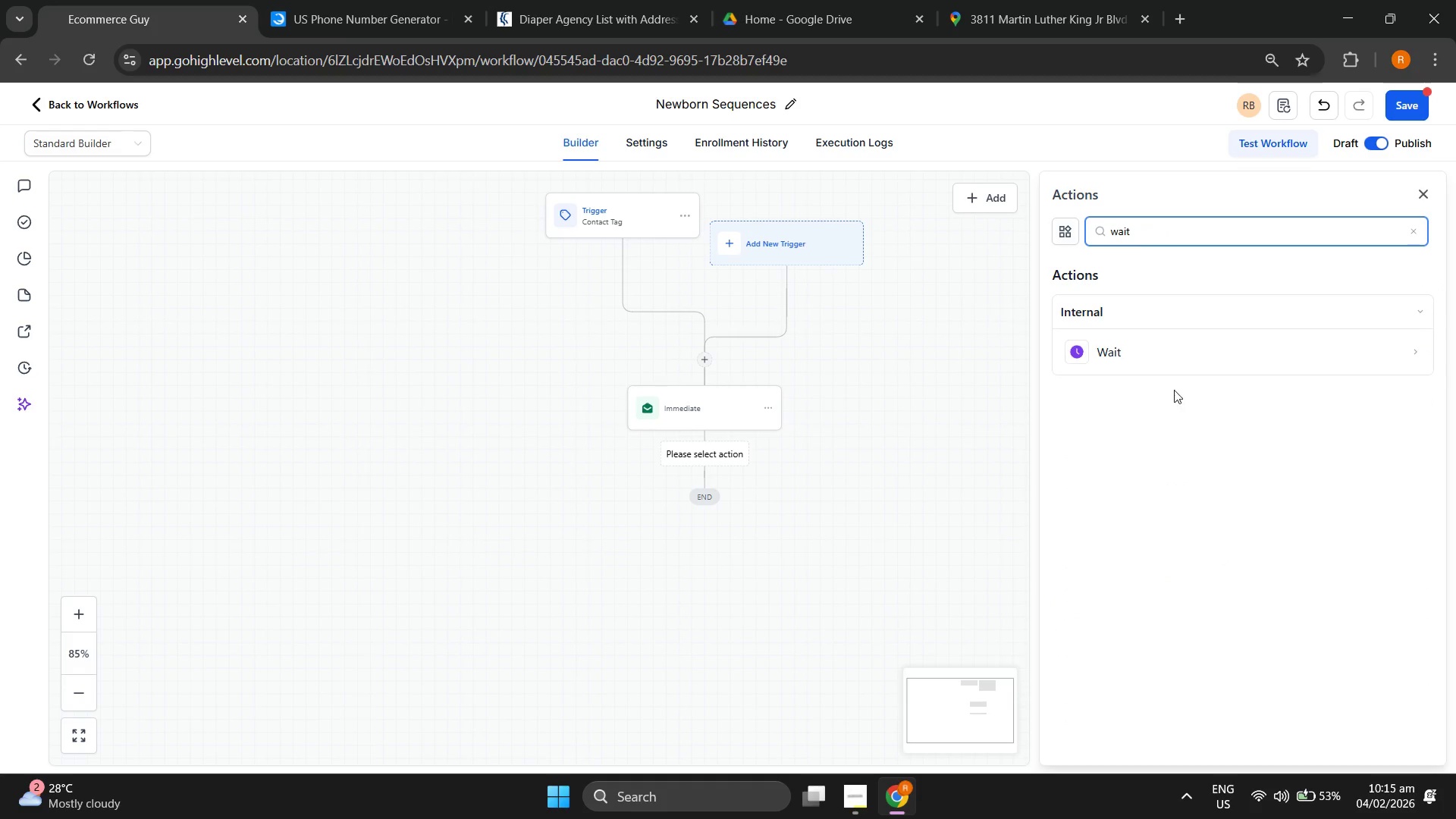 
left_click([1171, 353])
 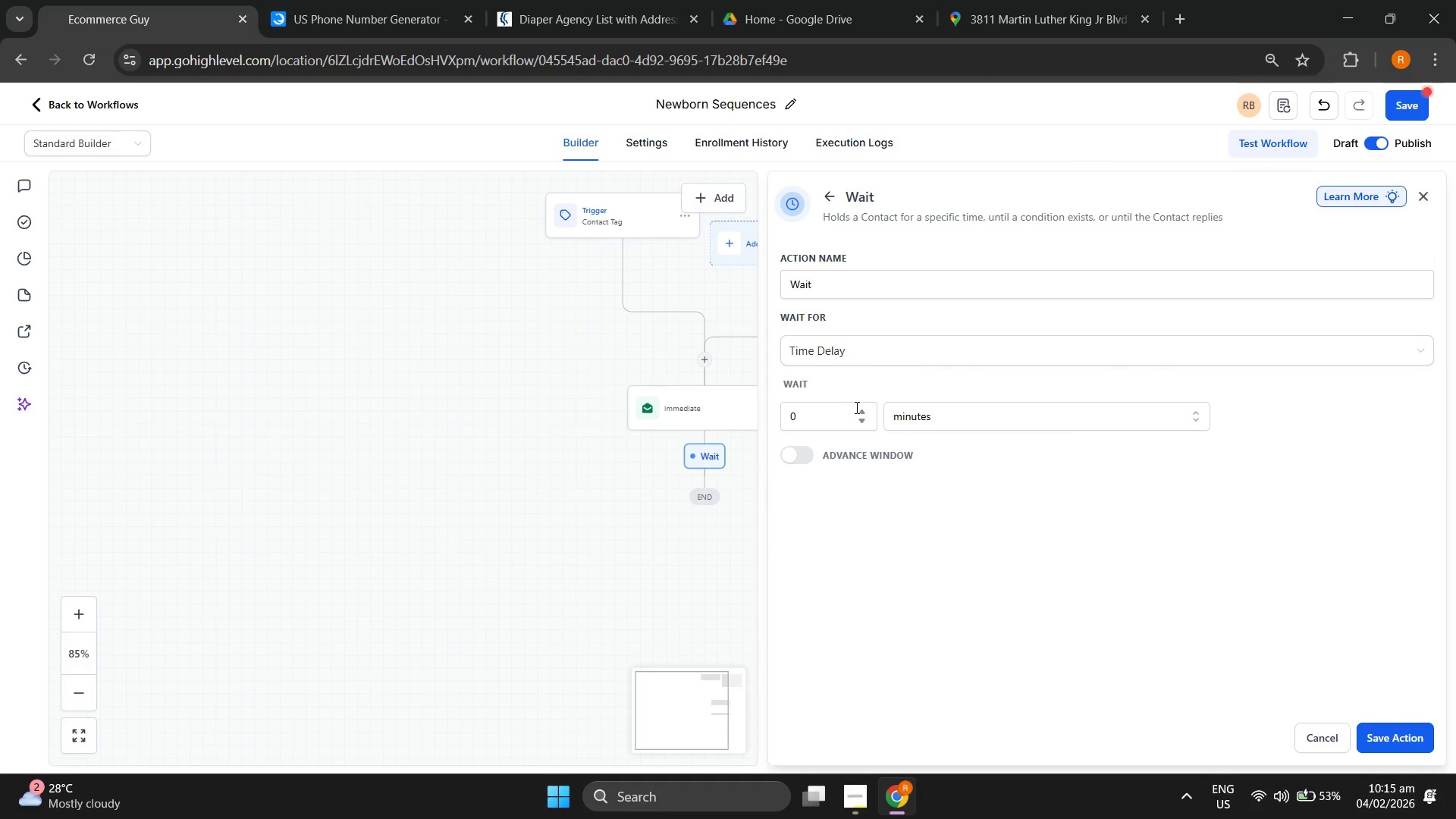 
wait(5.31)
 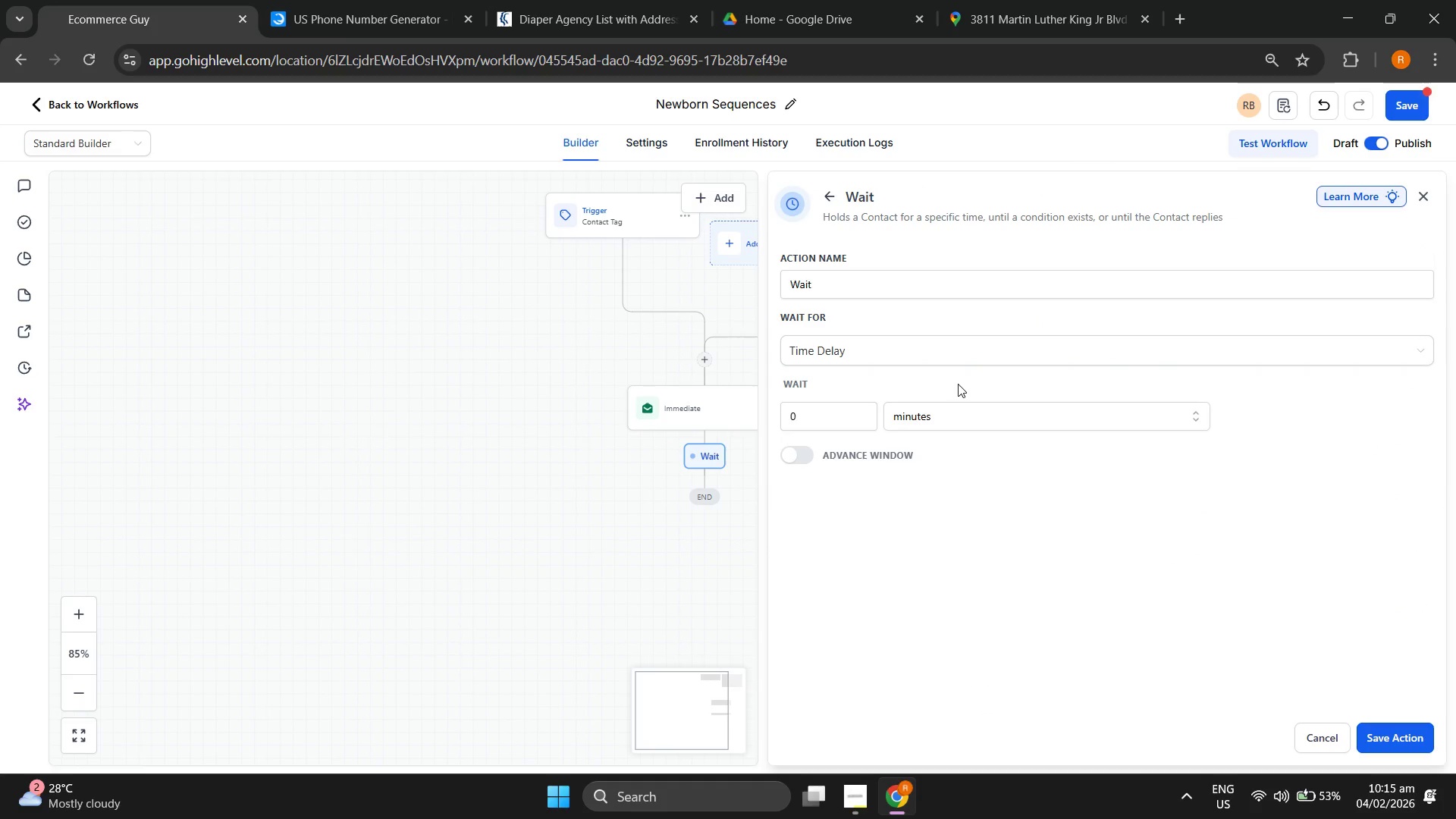 
double_click([859, 411])
 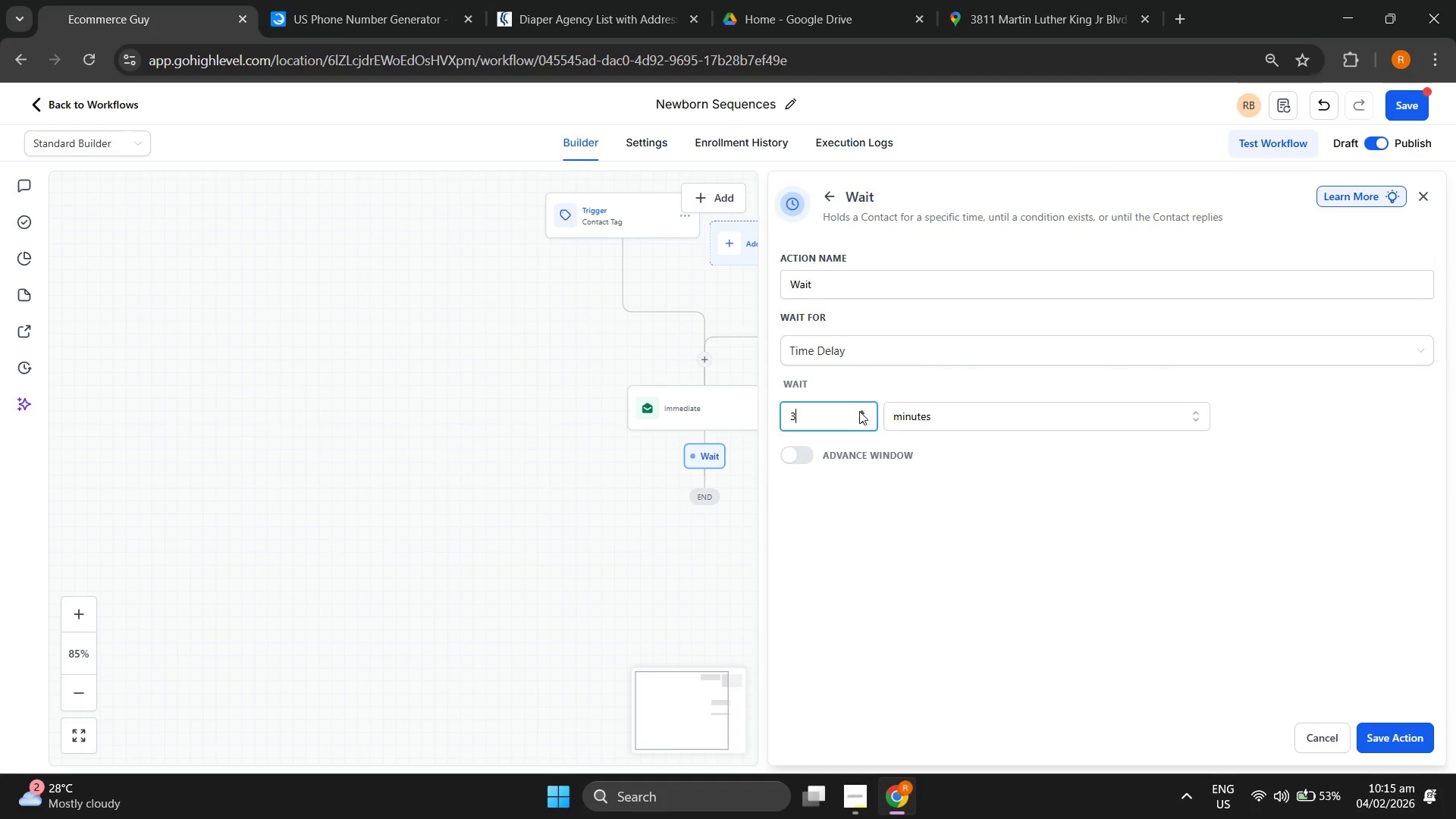 
triple_click([864, 411])
 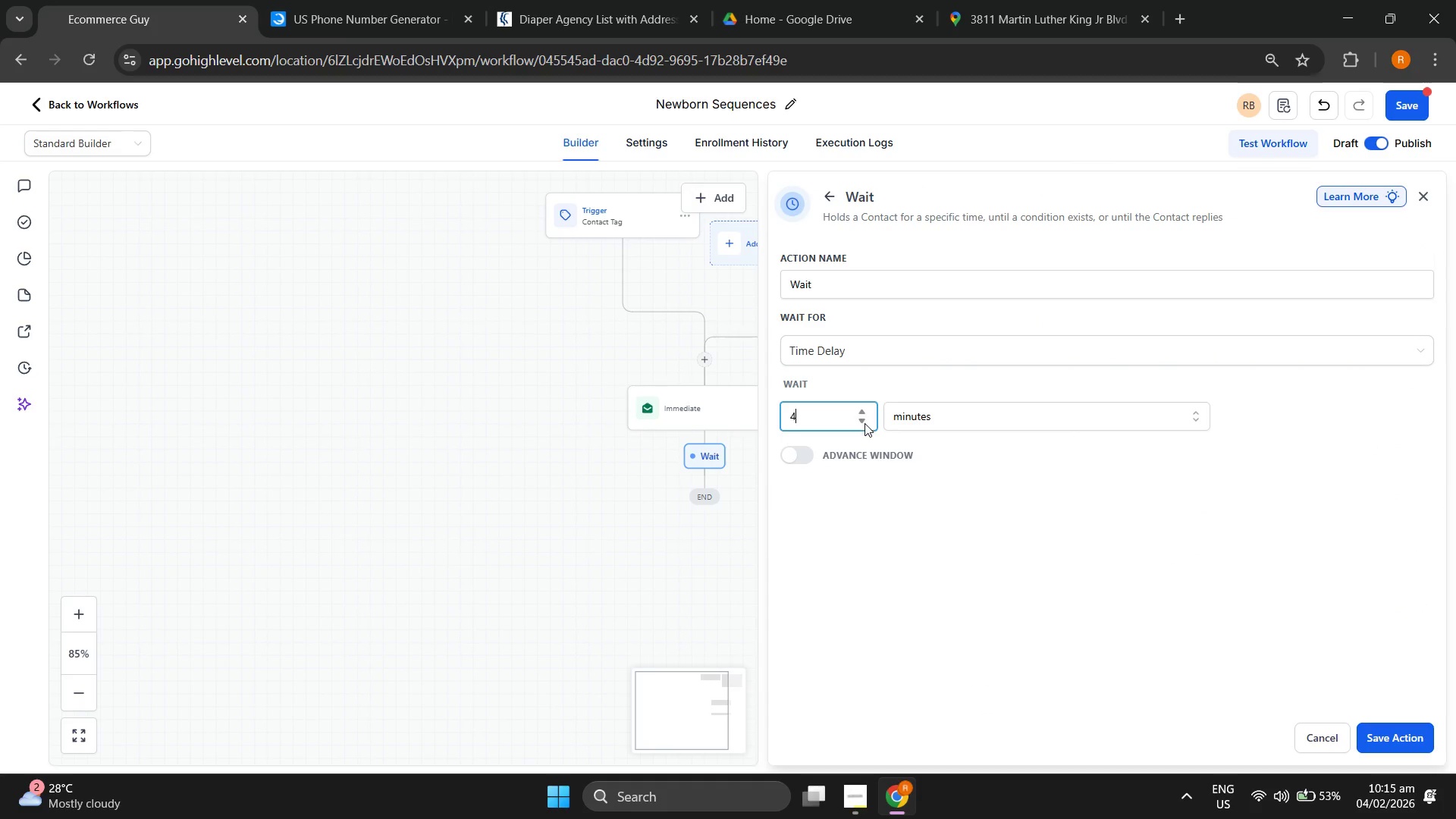 
double_click([864, 423])
 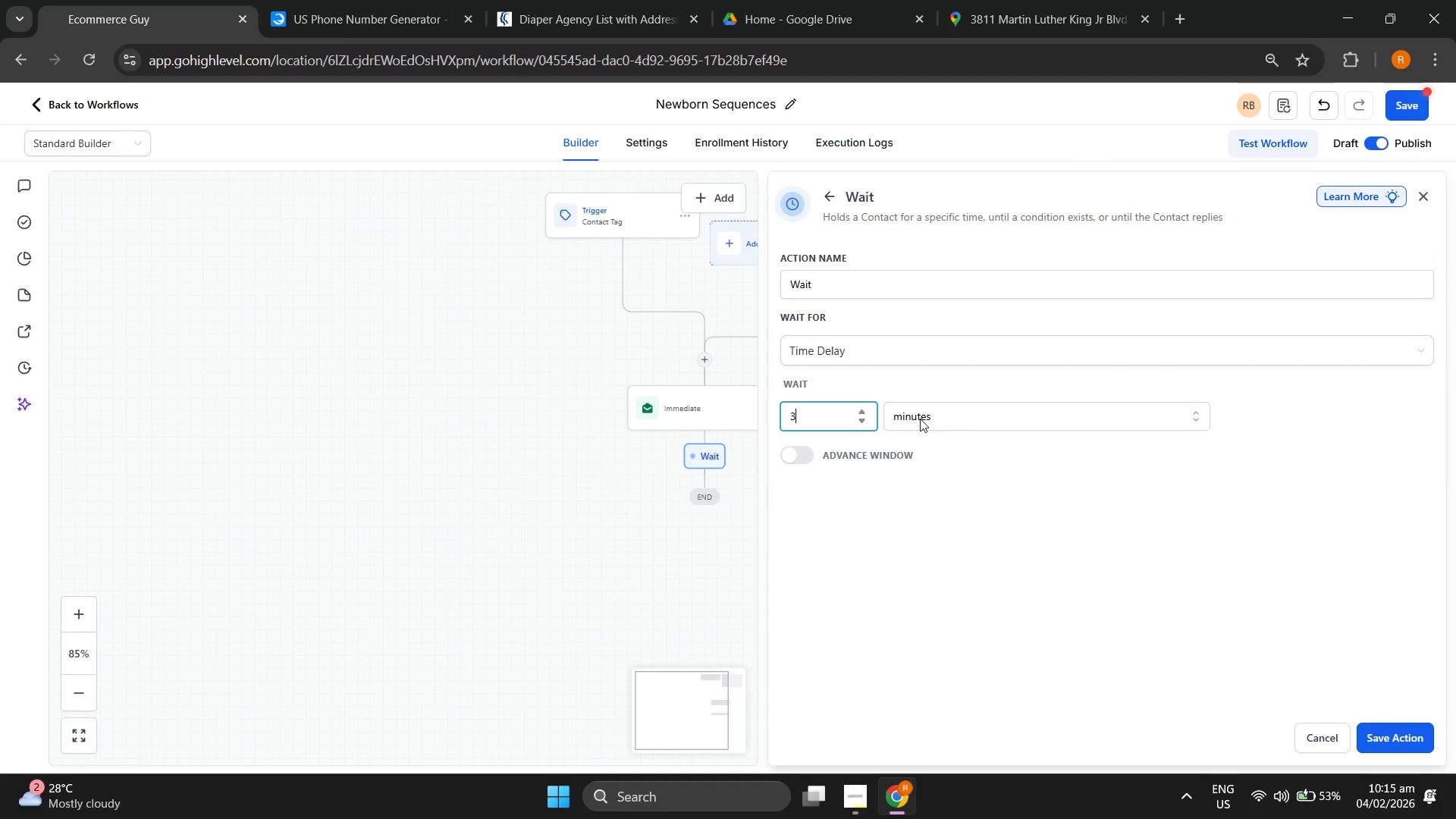 
triple_click([965, 415])
 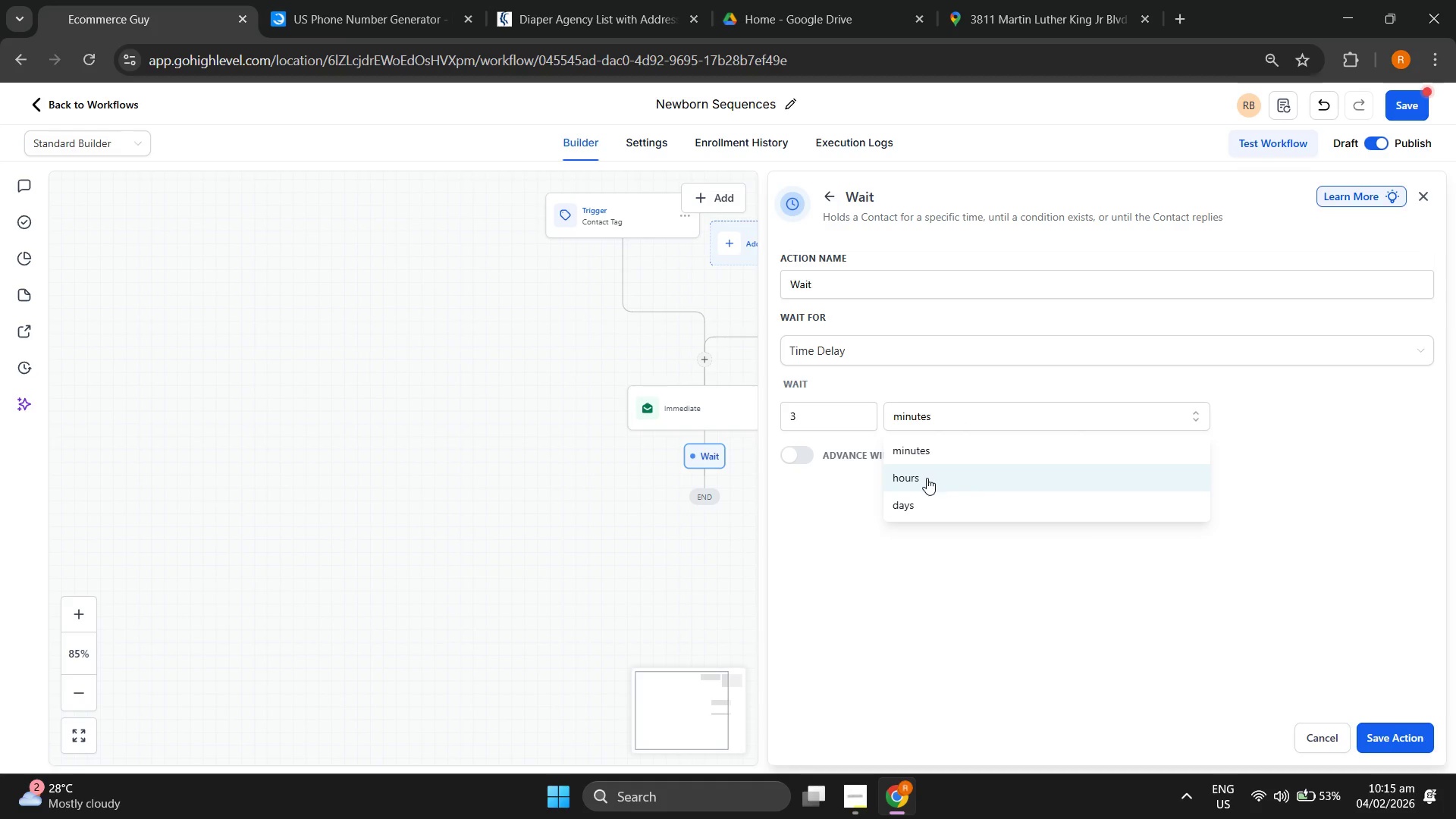 
left_click([919, 505])
 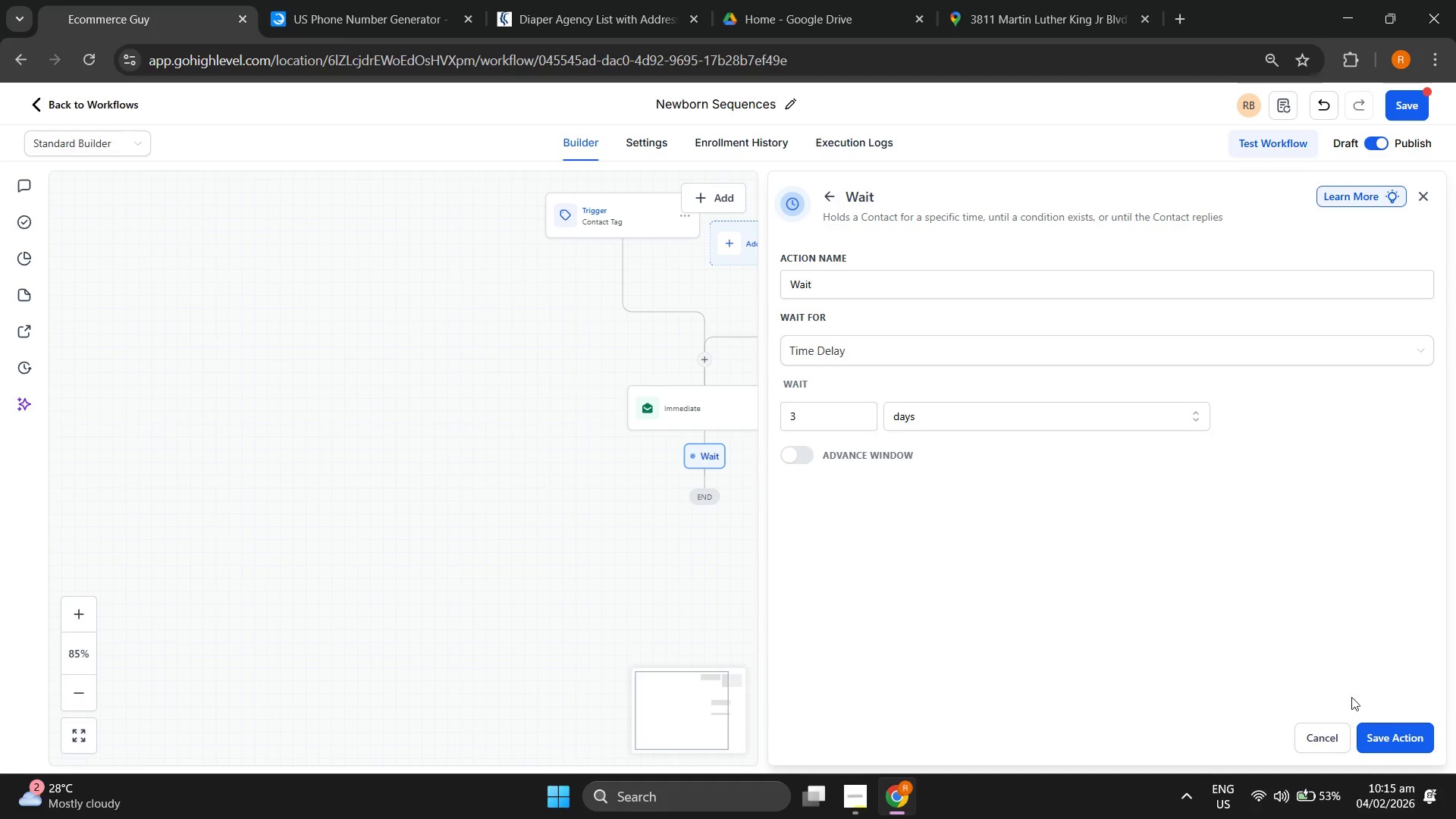 
left_click([1387, 733])
 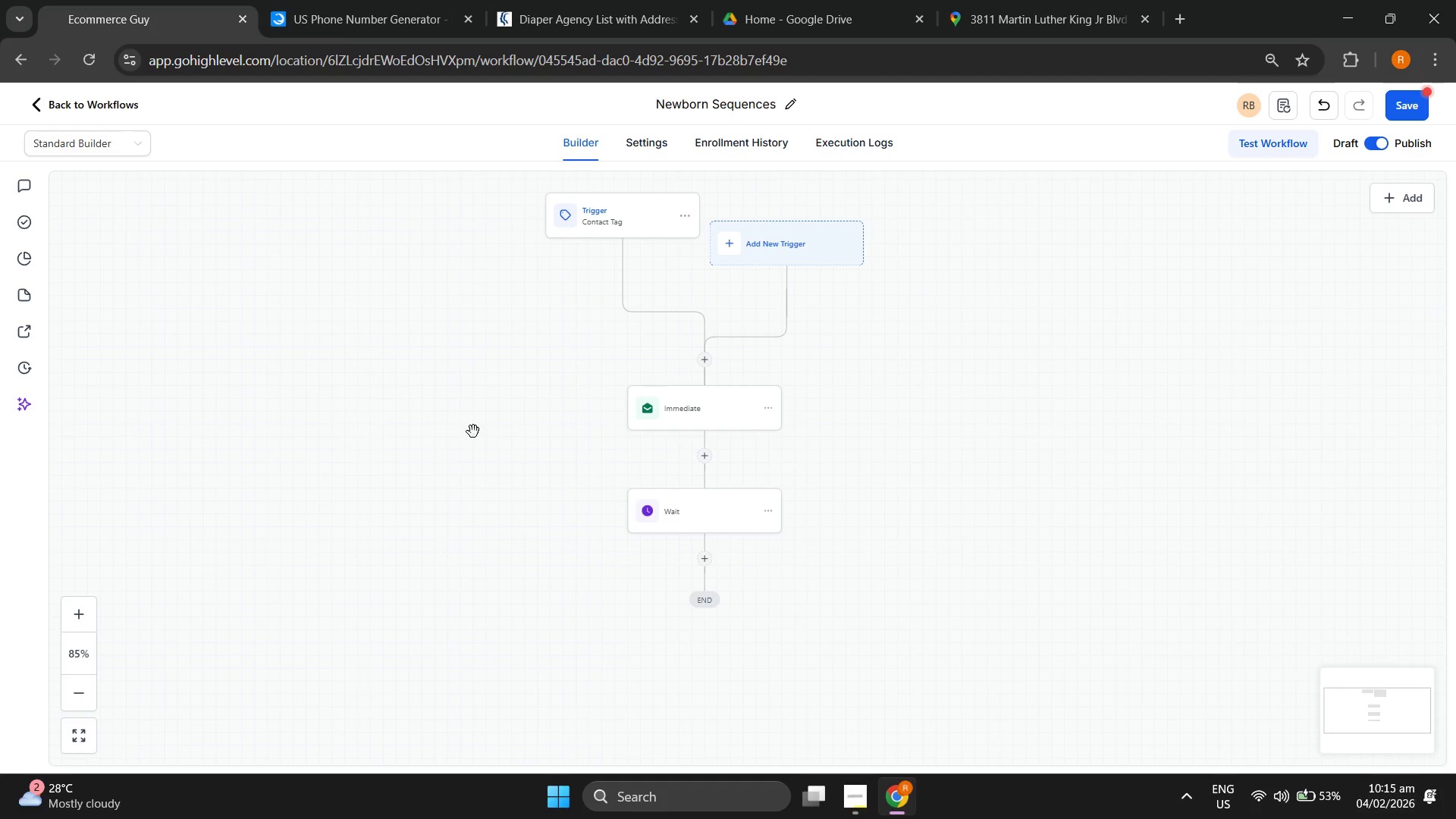 
left_click_drag(start_coordinate=[413, 372], to_coordinate=[404, 406])
 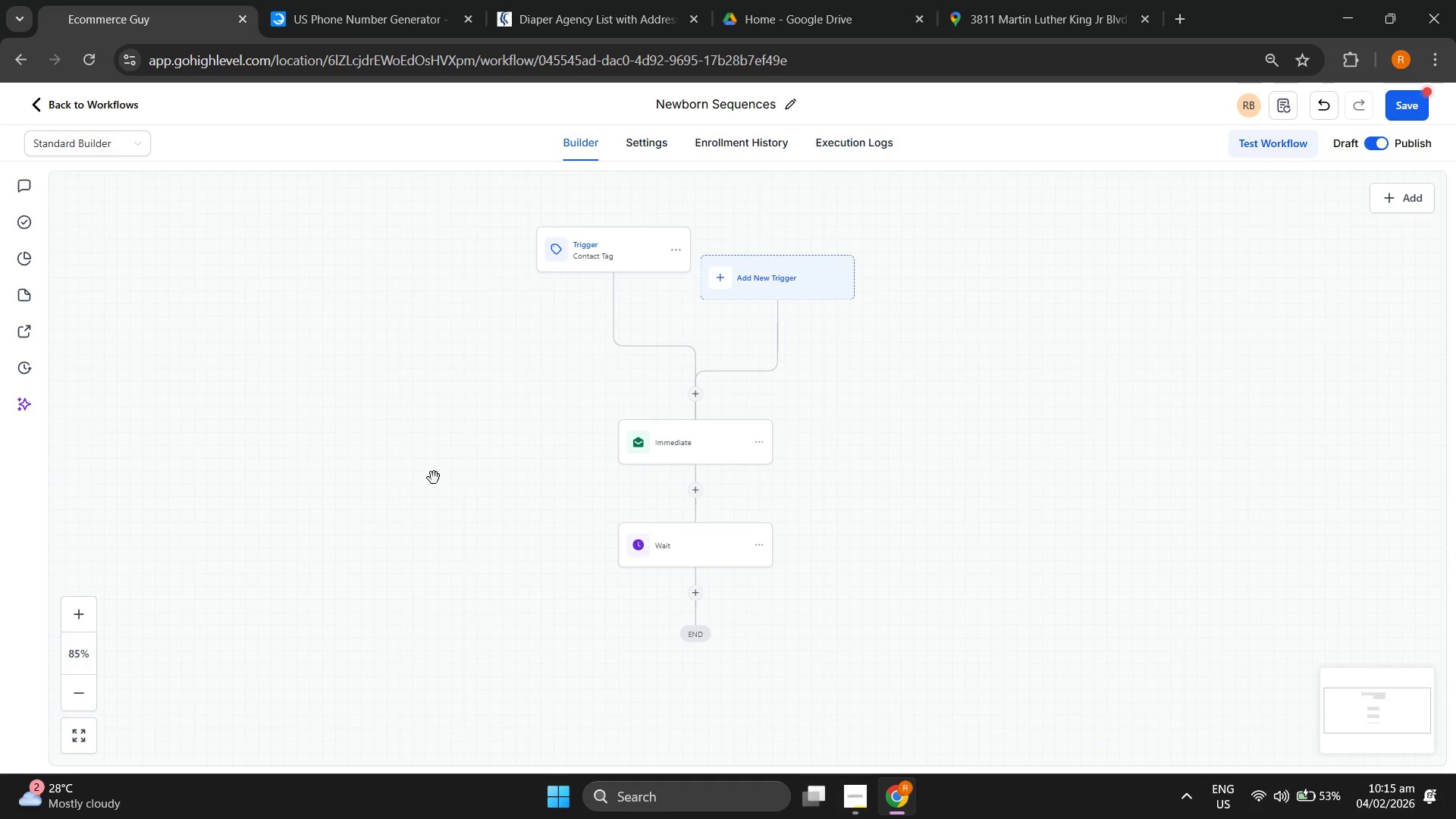 
left_click_drag(start_coordinate=[436, 507], to_coordinate=[430, 384])
 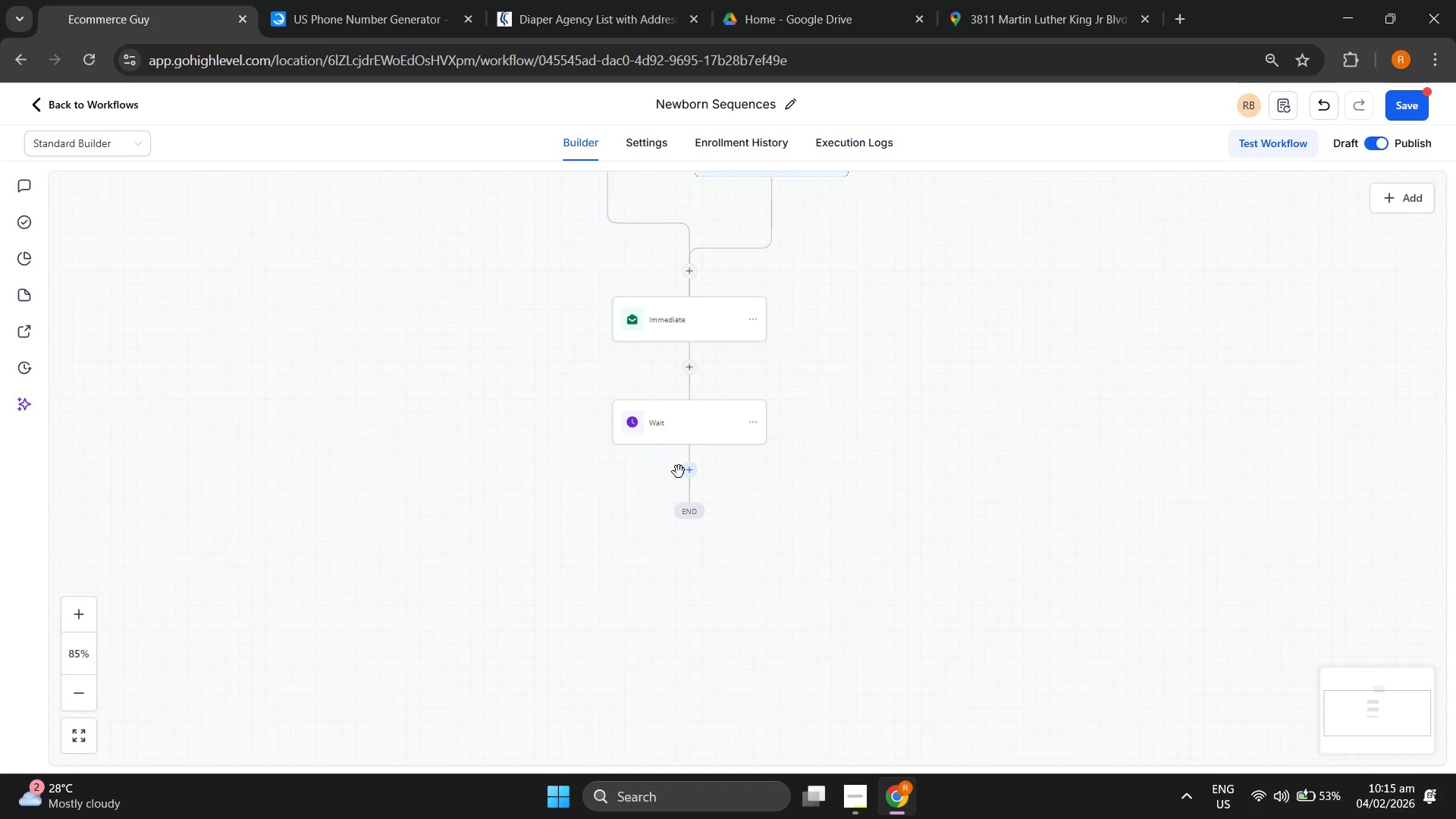 
left_click([686, 475])
 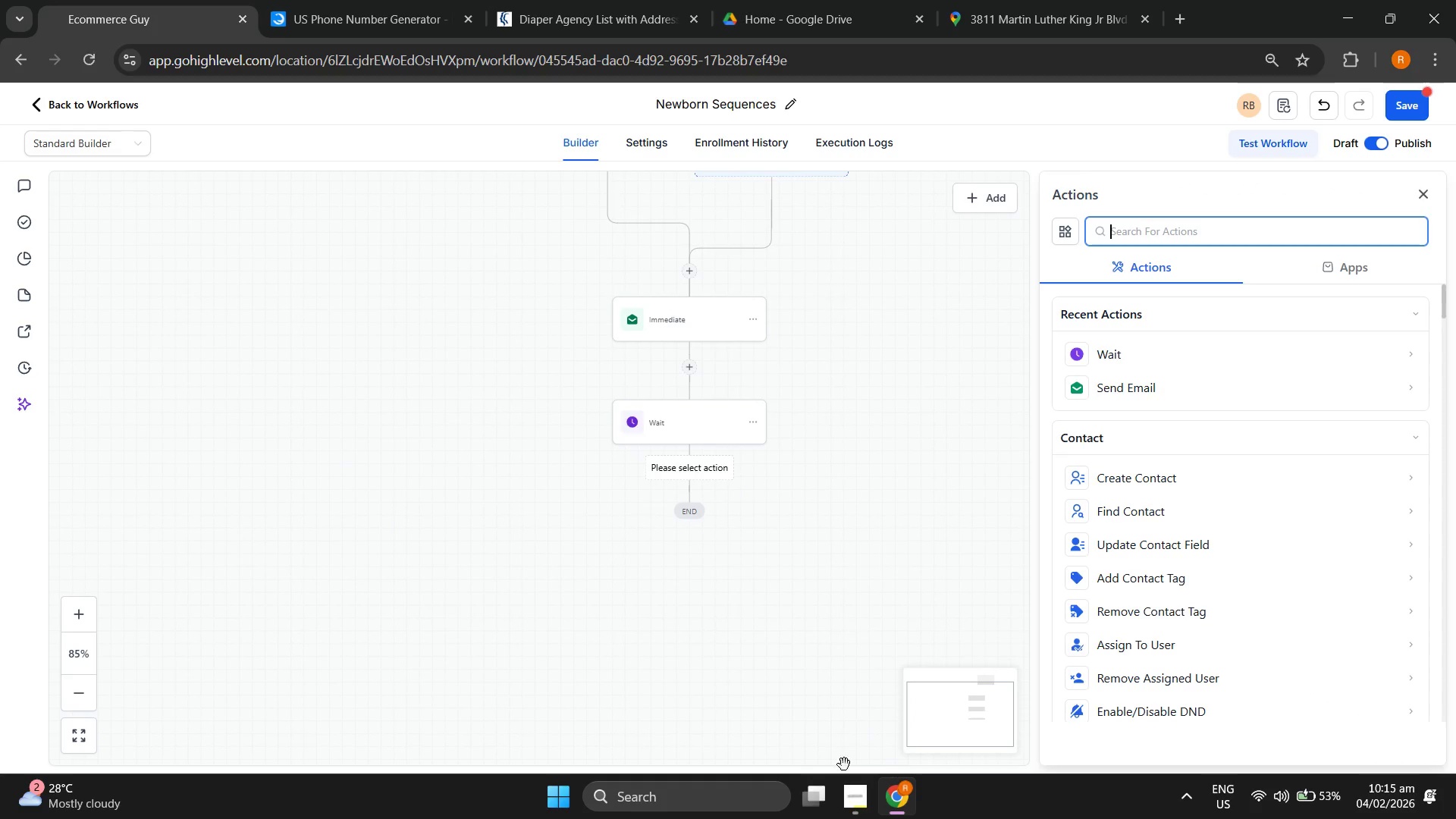 
left_click([849, 794])